 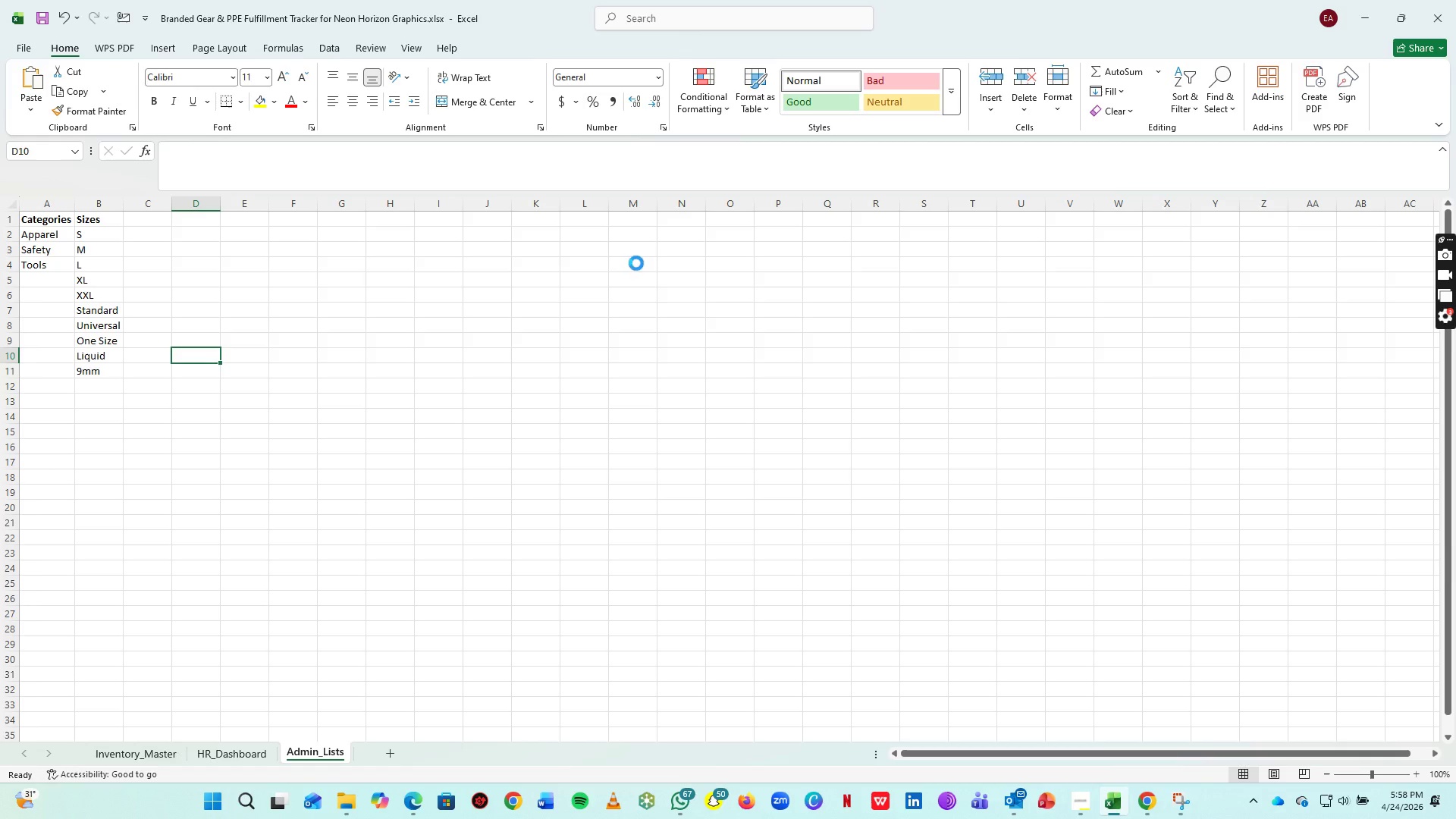 
key(Control+S)
 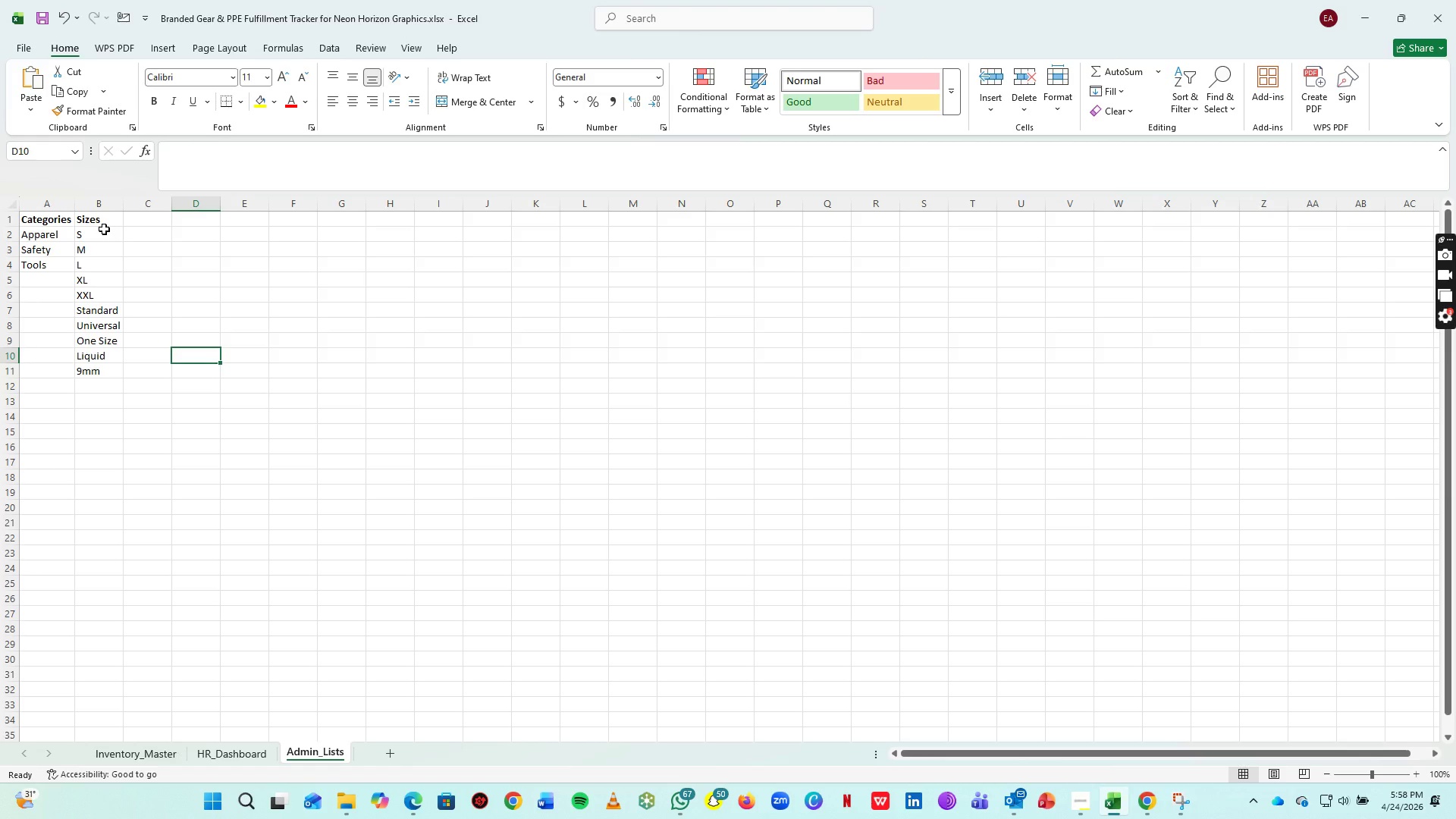 
wait(11.36)
 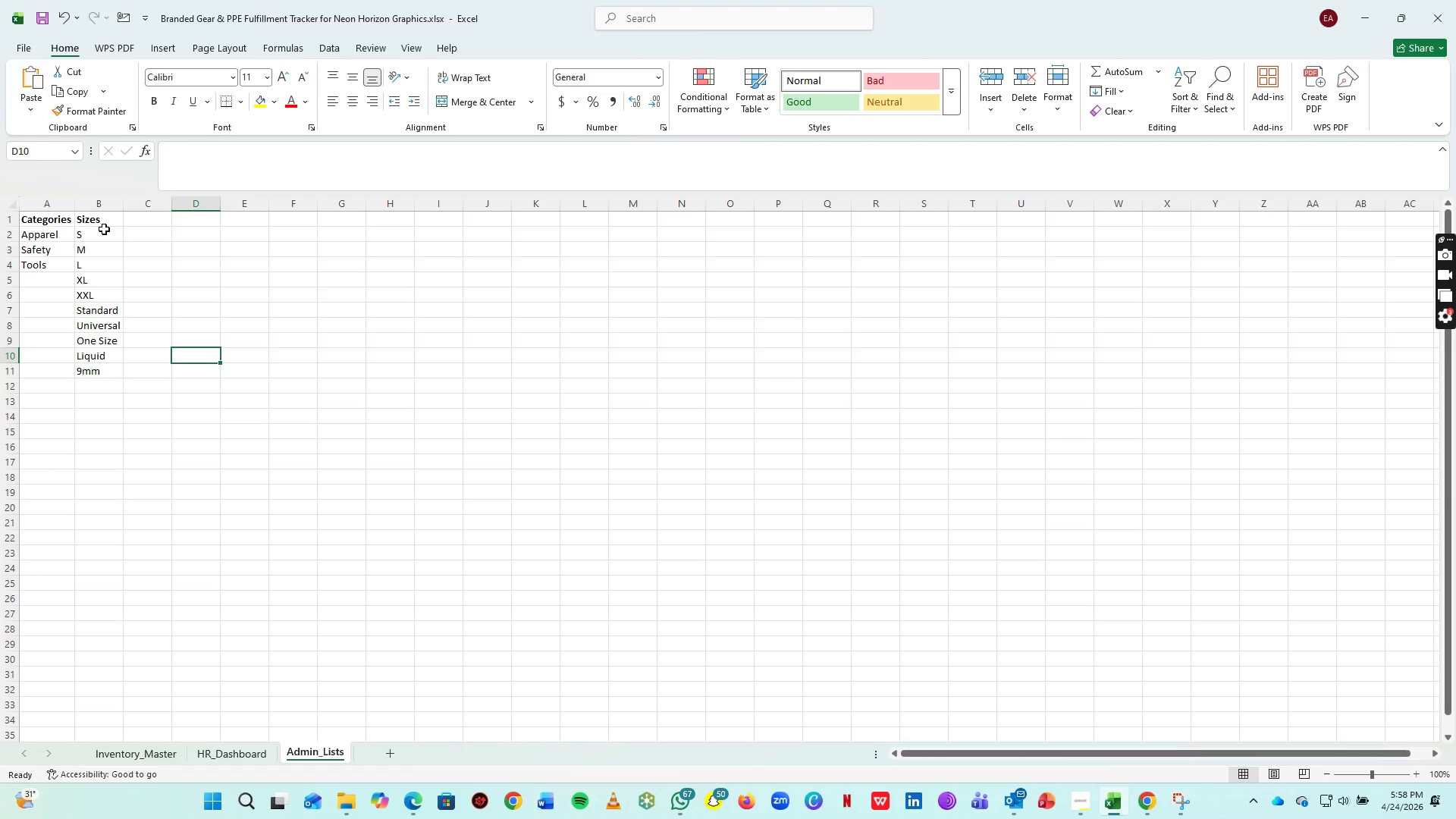 
key(Alt+AltLeft)
 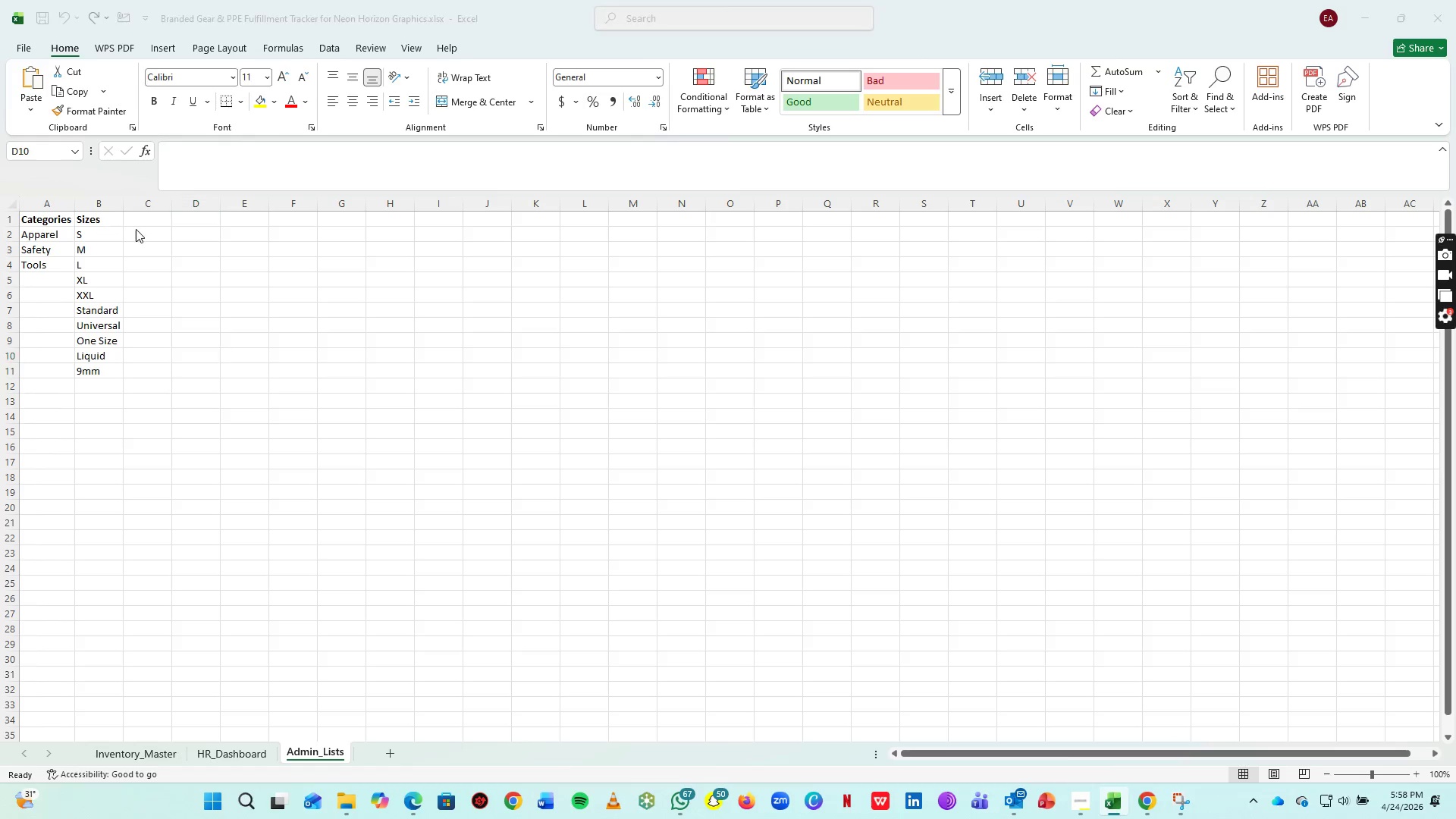 
key(Alt+Tab)